 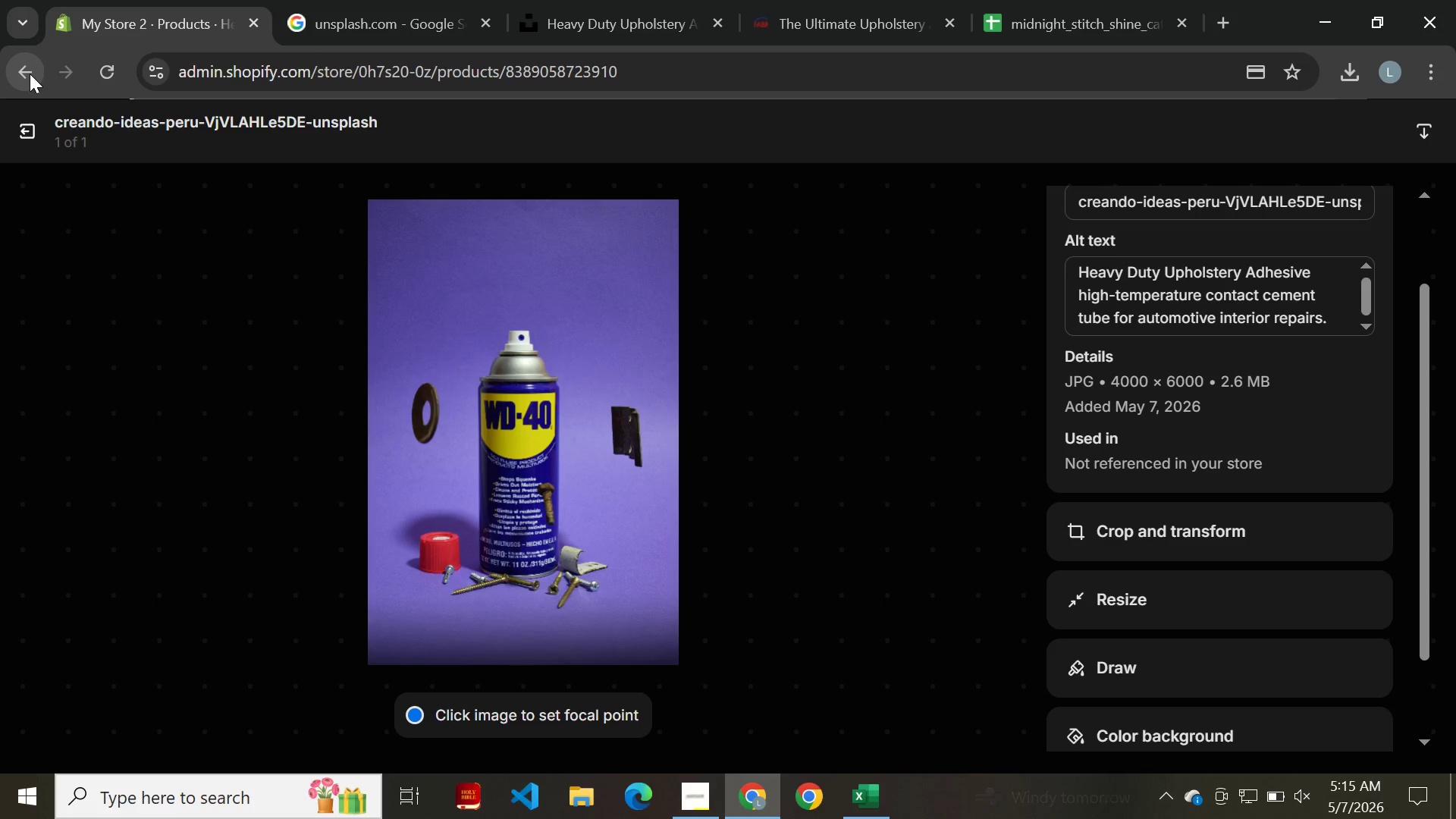 
left_click([24, 76])
 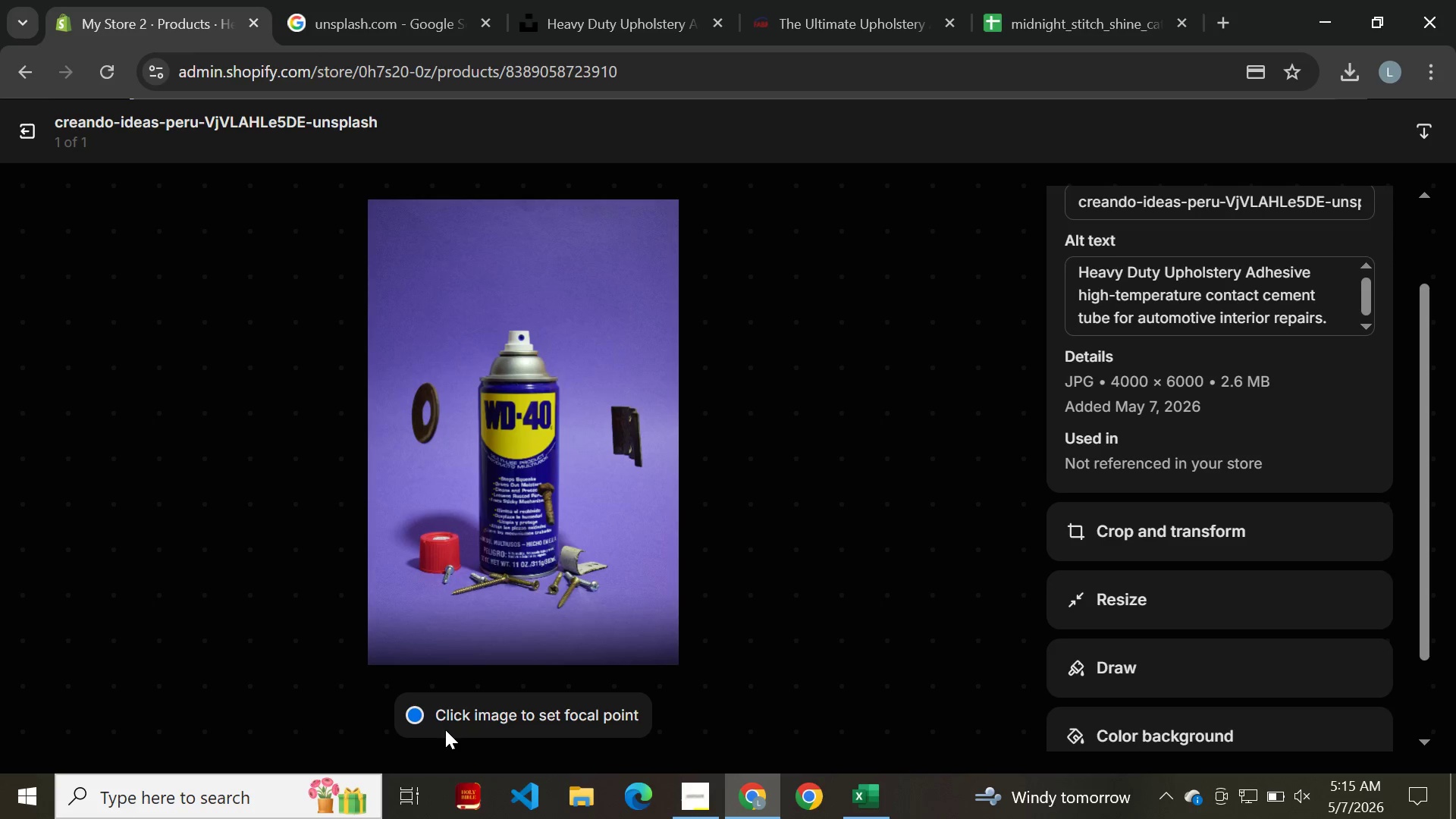 
wait(7.92)
 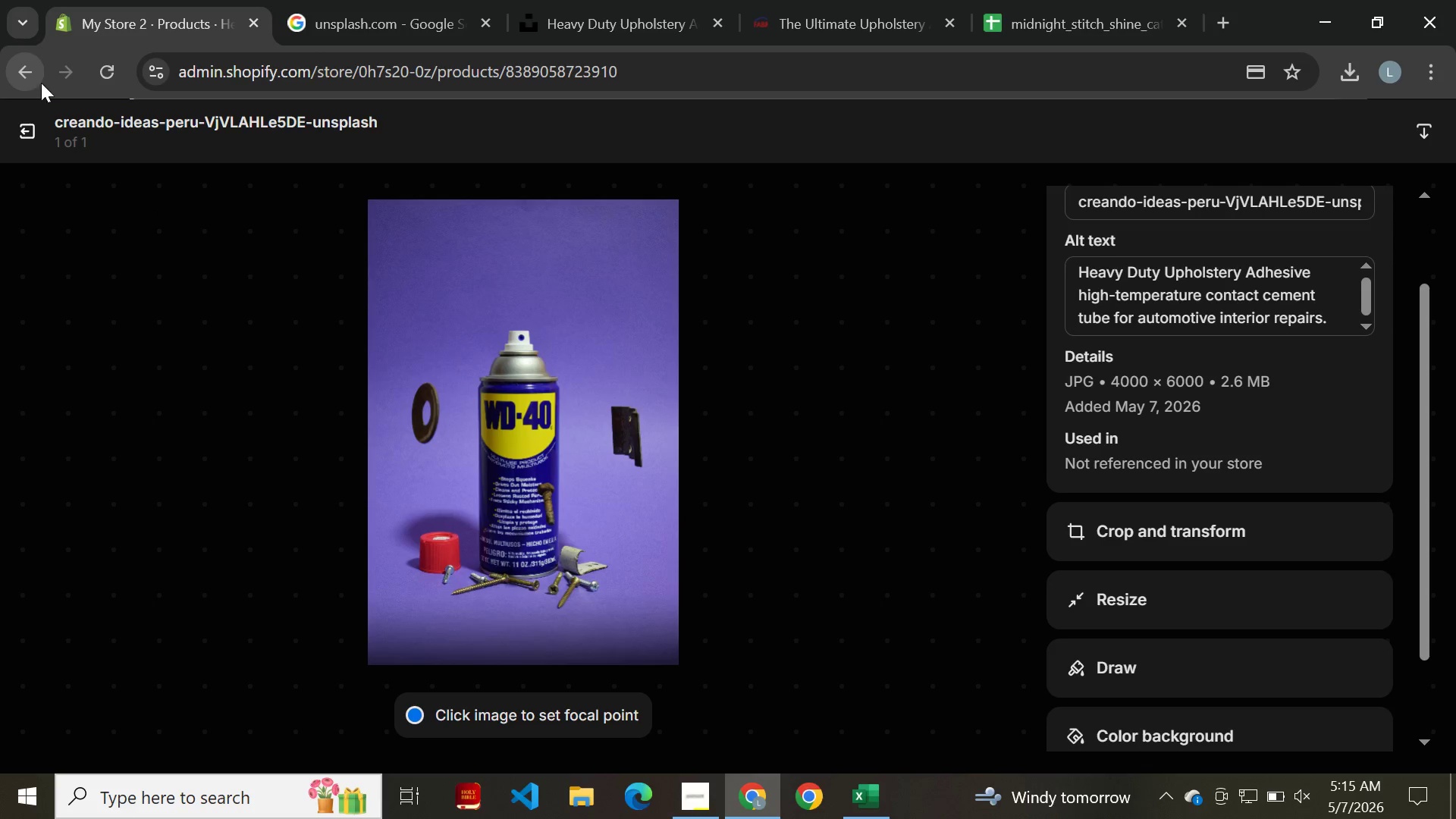 
left_click([18, 69])
 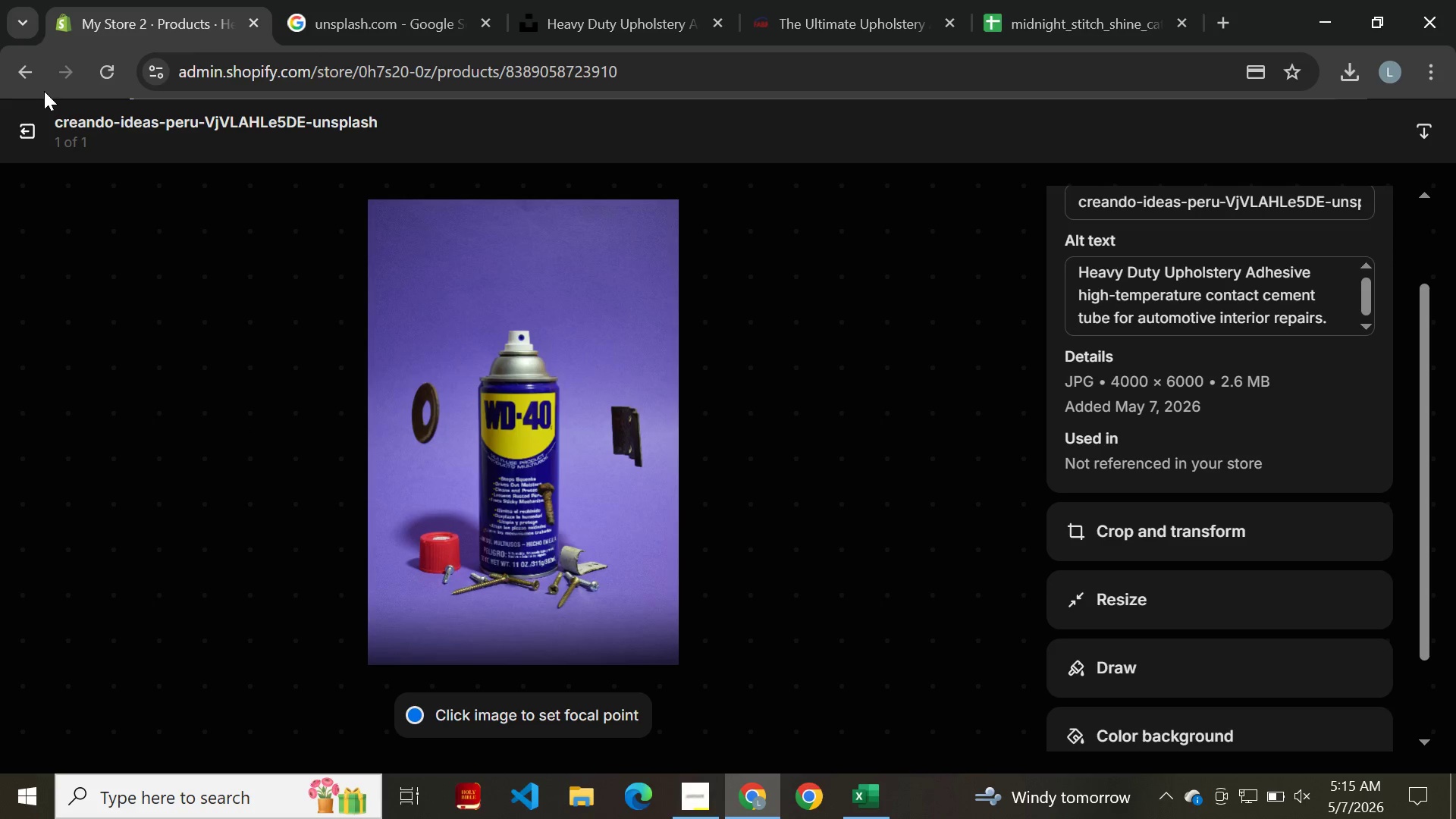 
wait(6.1)
 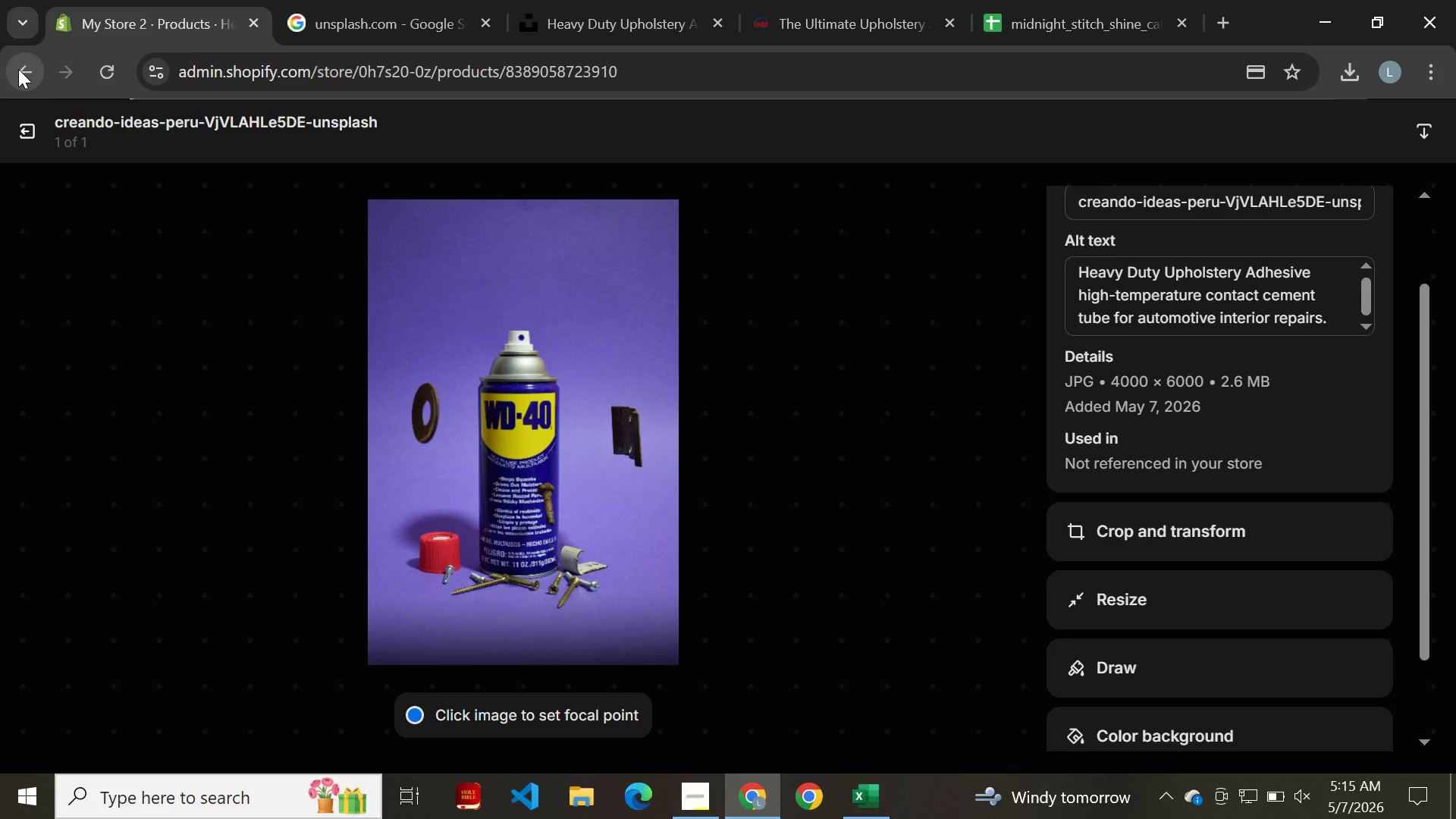 
mouse_move([44, 62])
 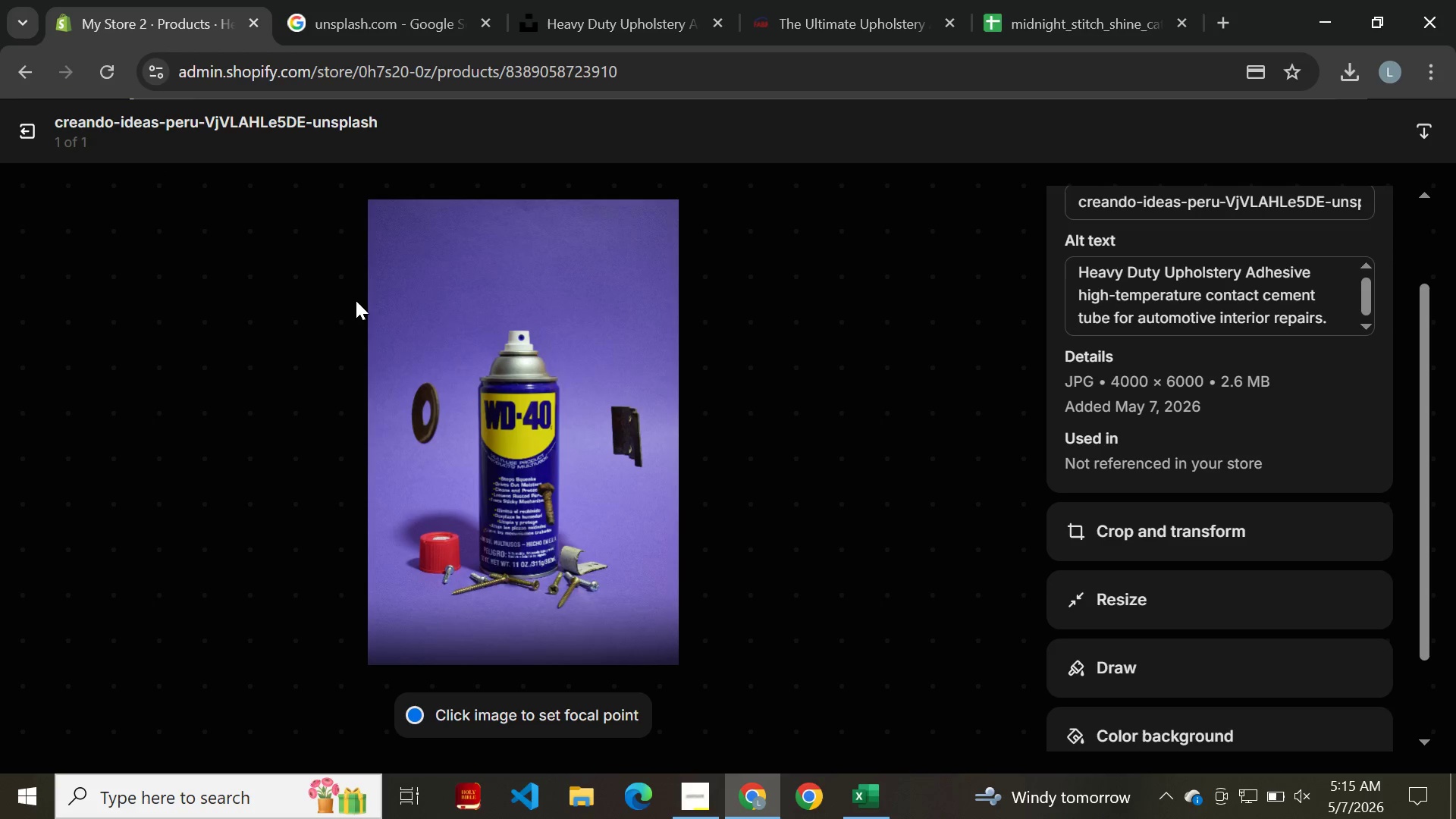 
key(Control+Minus)
 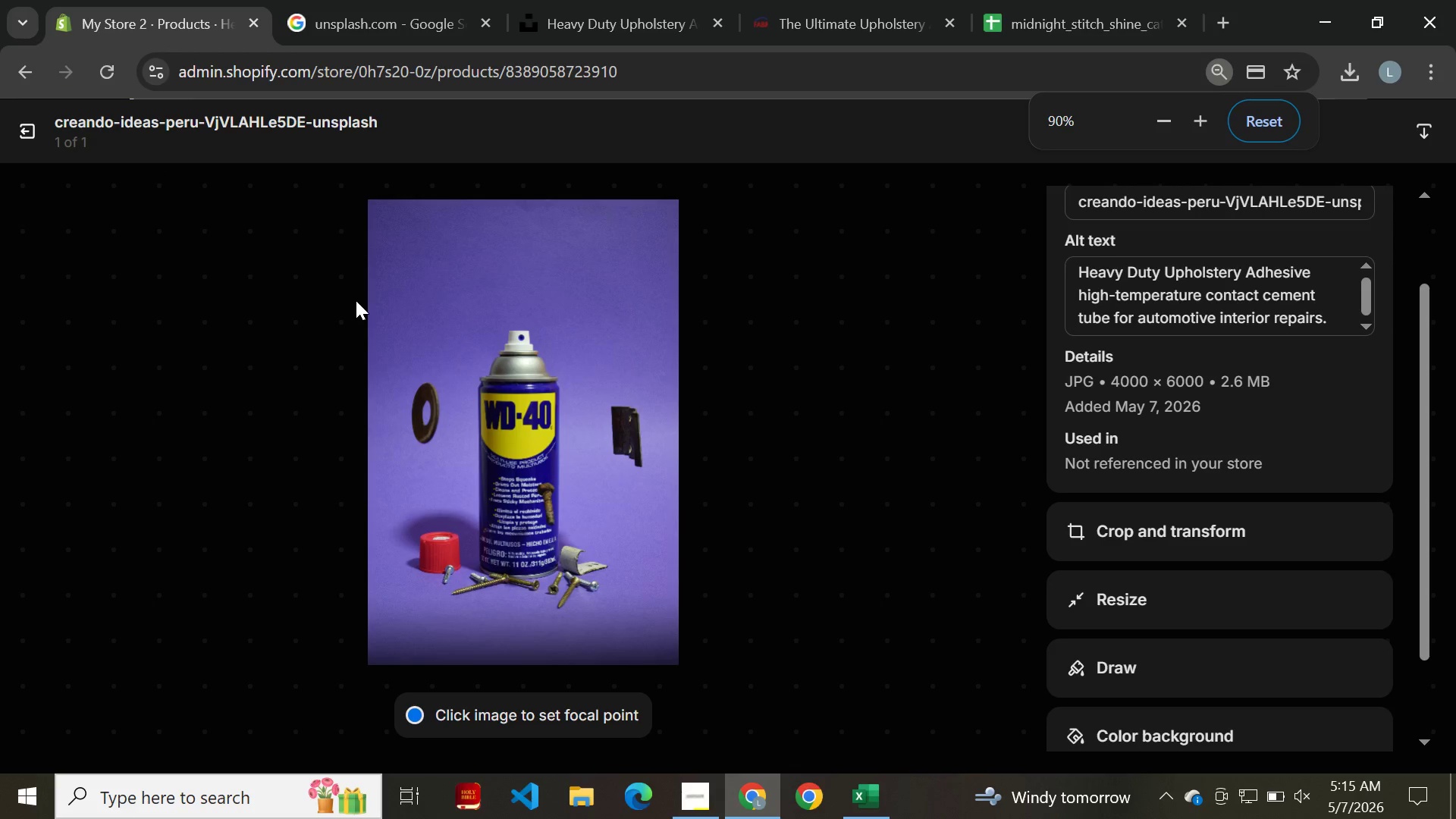 
key(Control+Minus)
 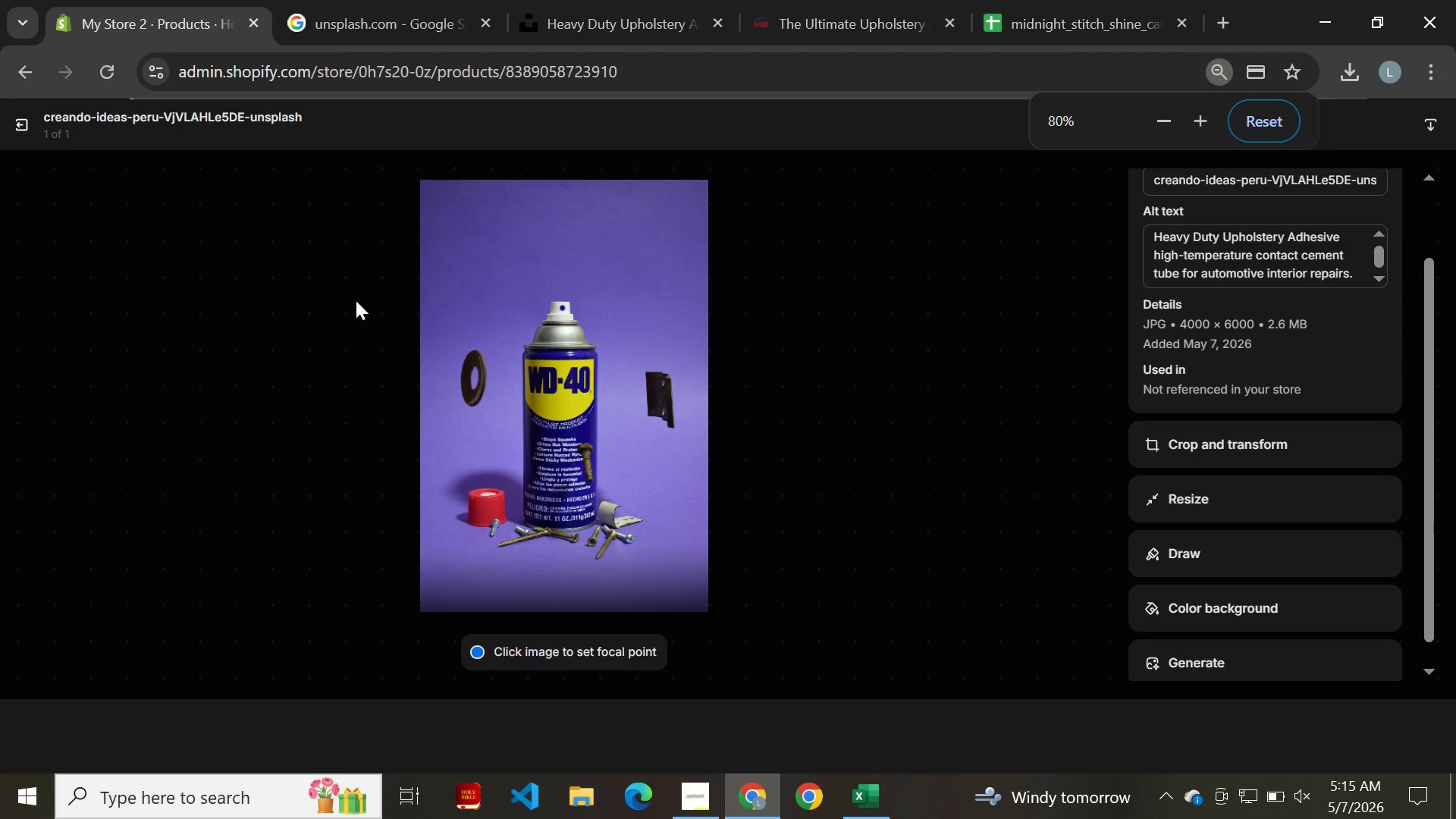 
hold_key(key=ControlLeft, duration=0.34)
 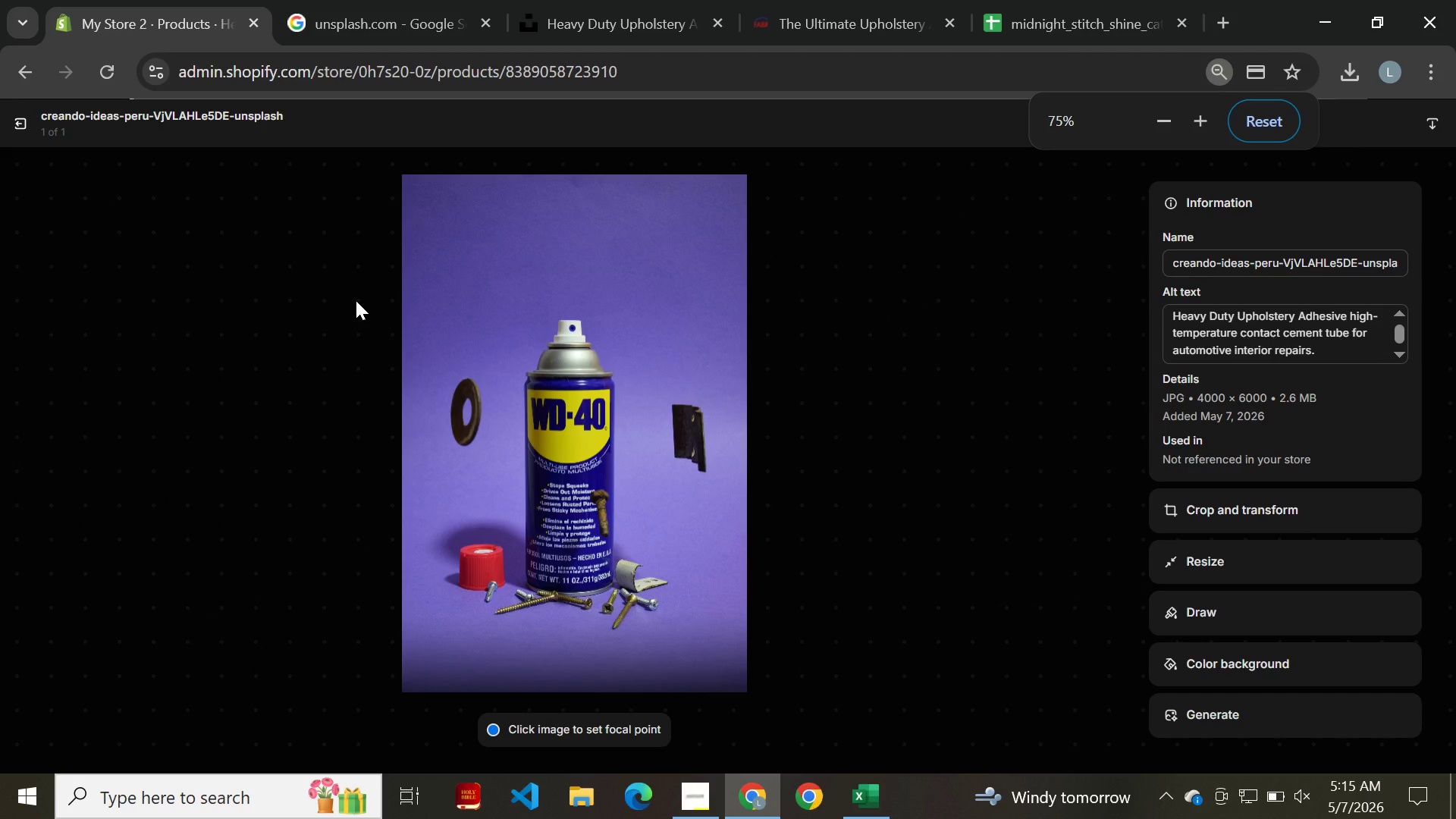 
key(Minus)
 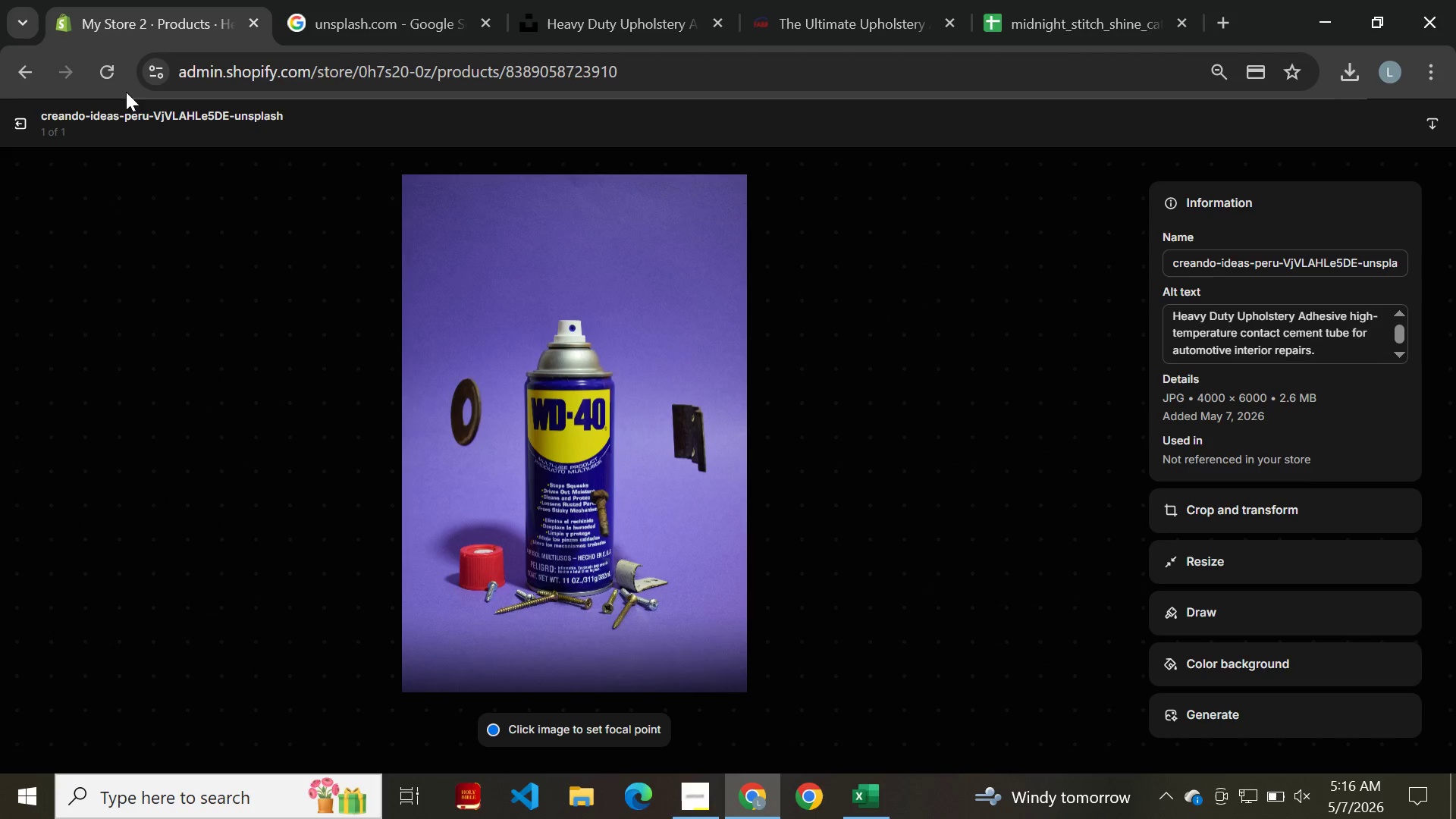 
left_click([21, 64])
 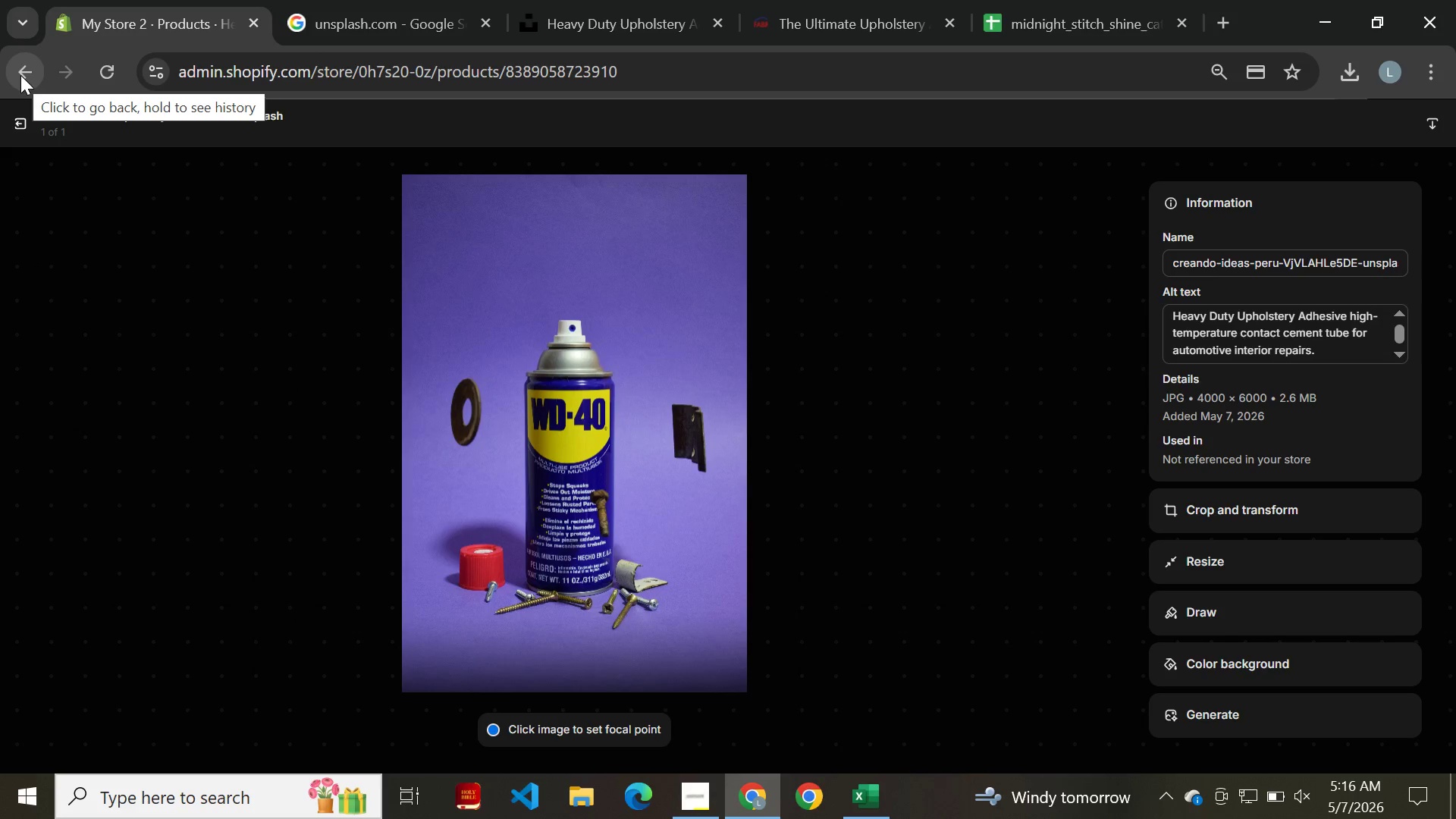 
wait(5.92)
 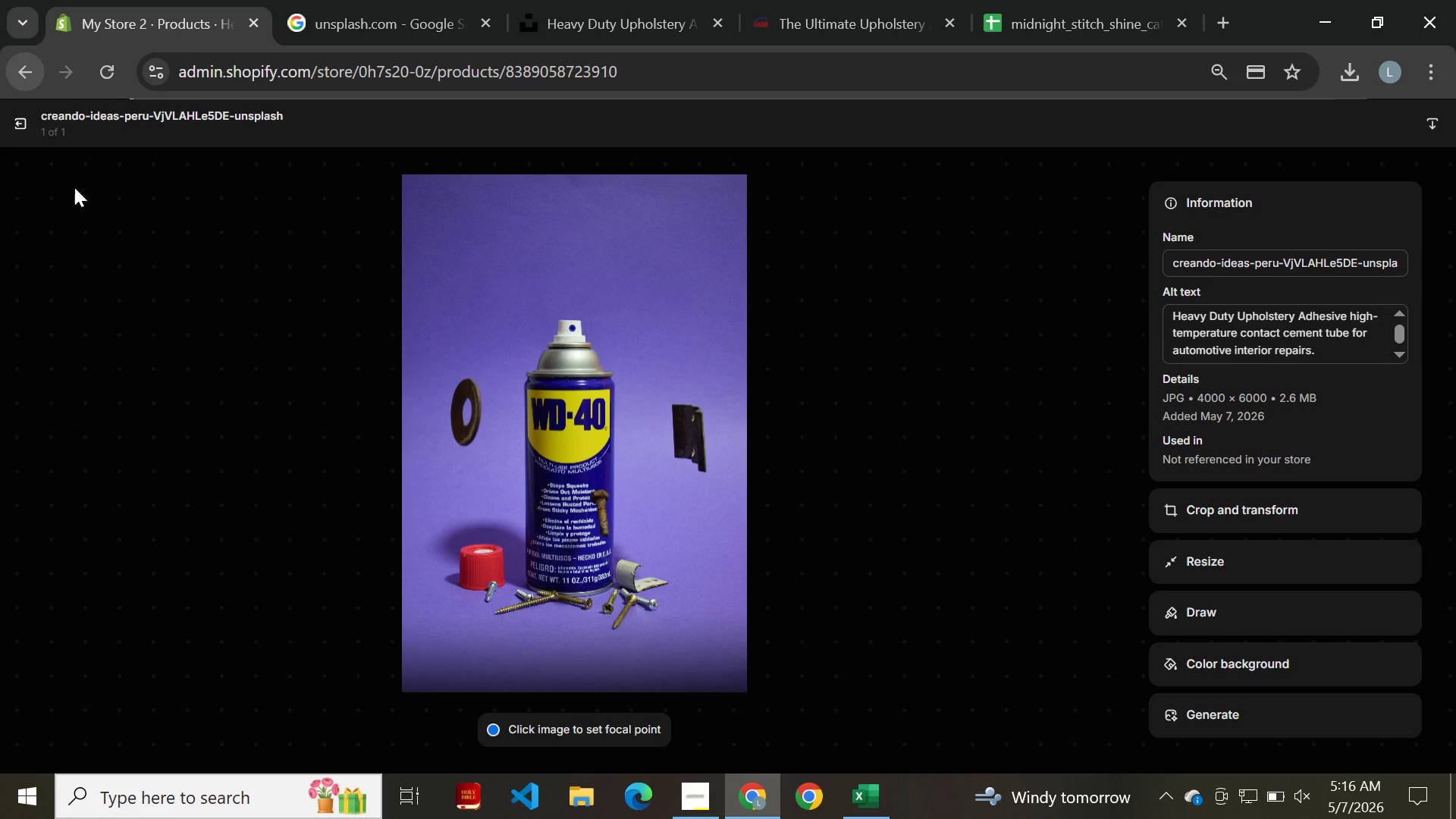 
left_click([20, 75])
 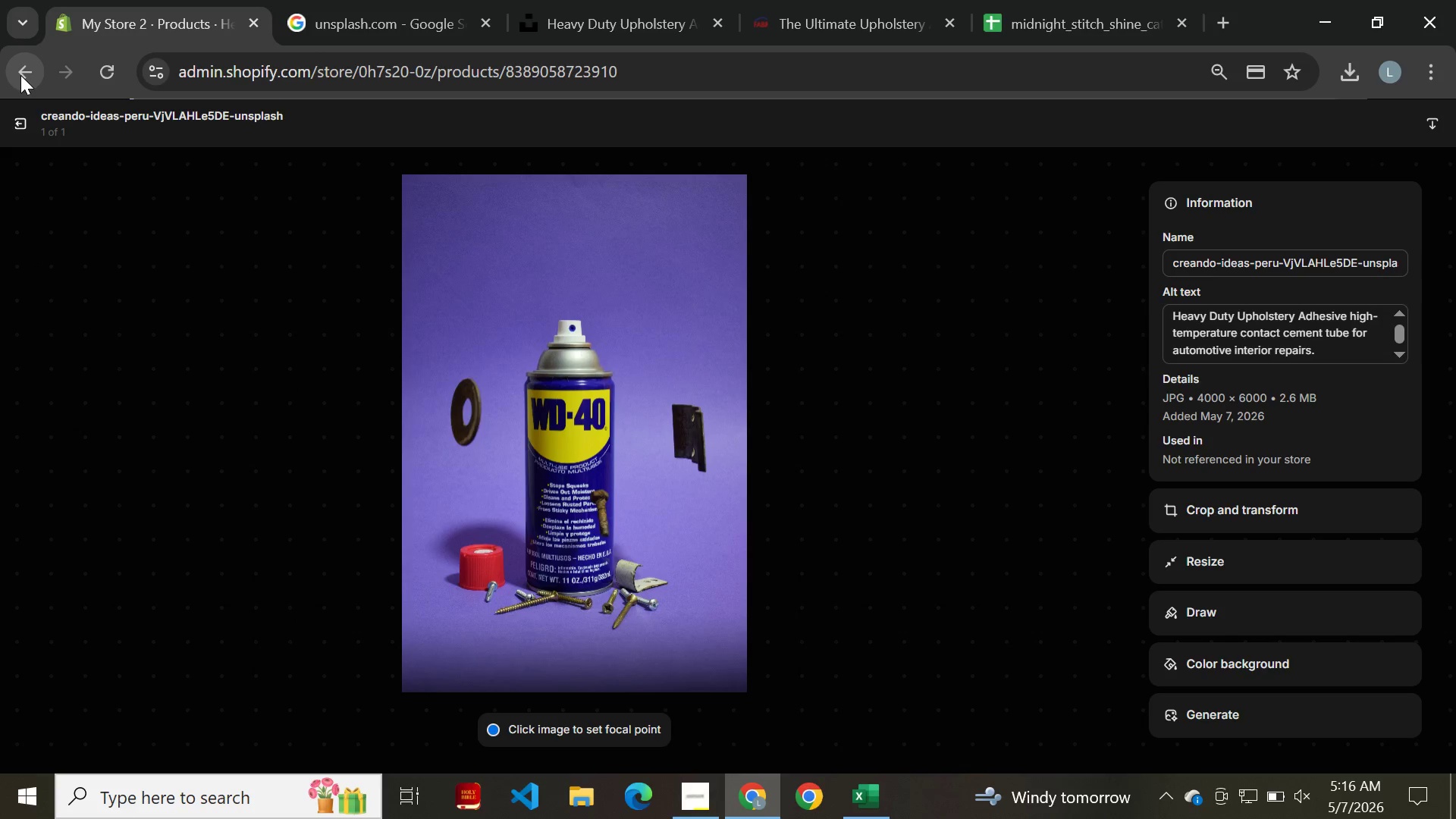 
left_click([20, 75])
 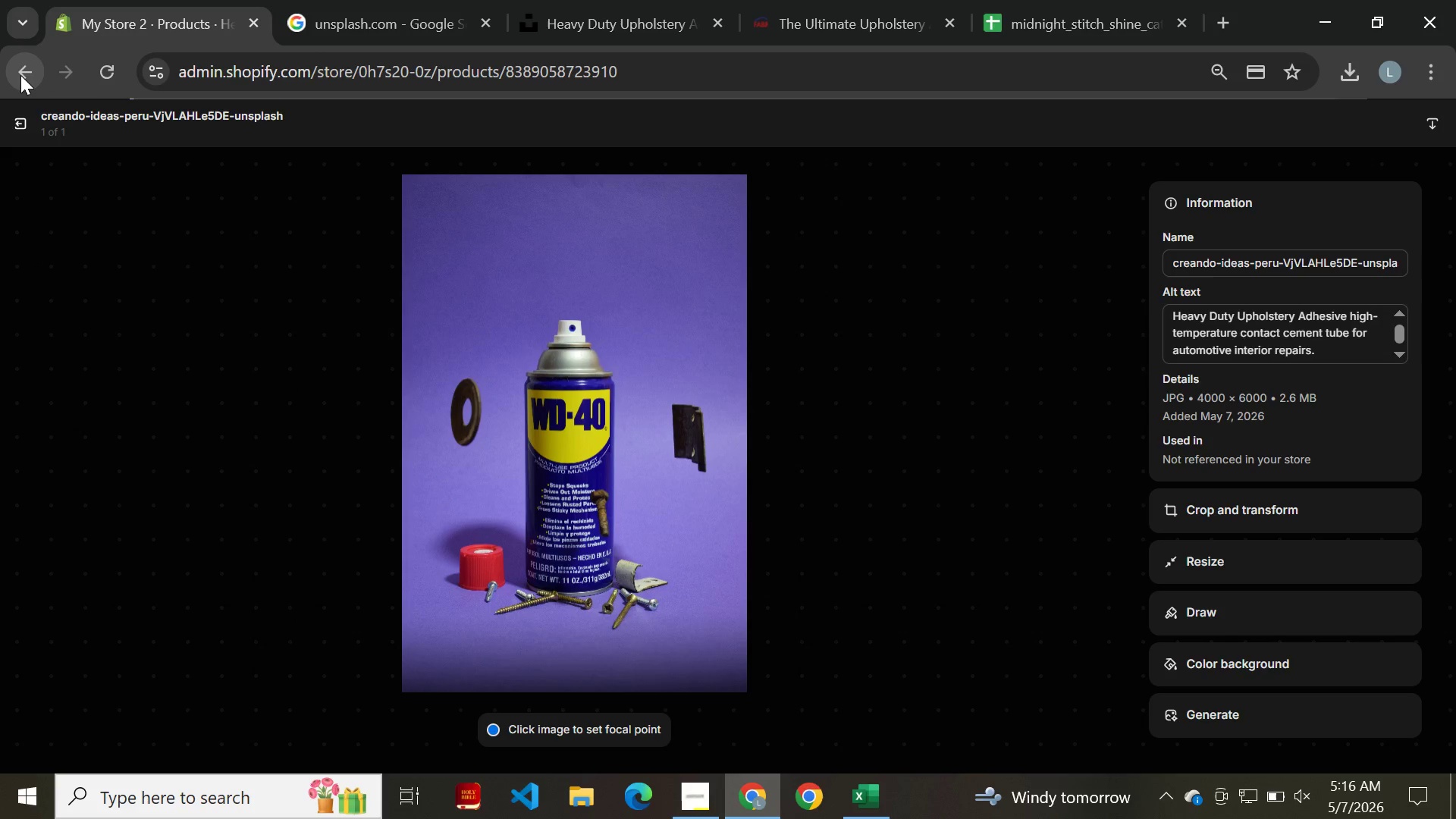 
left_click([20, 75])
 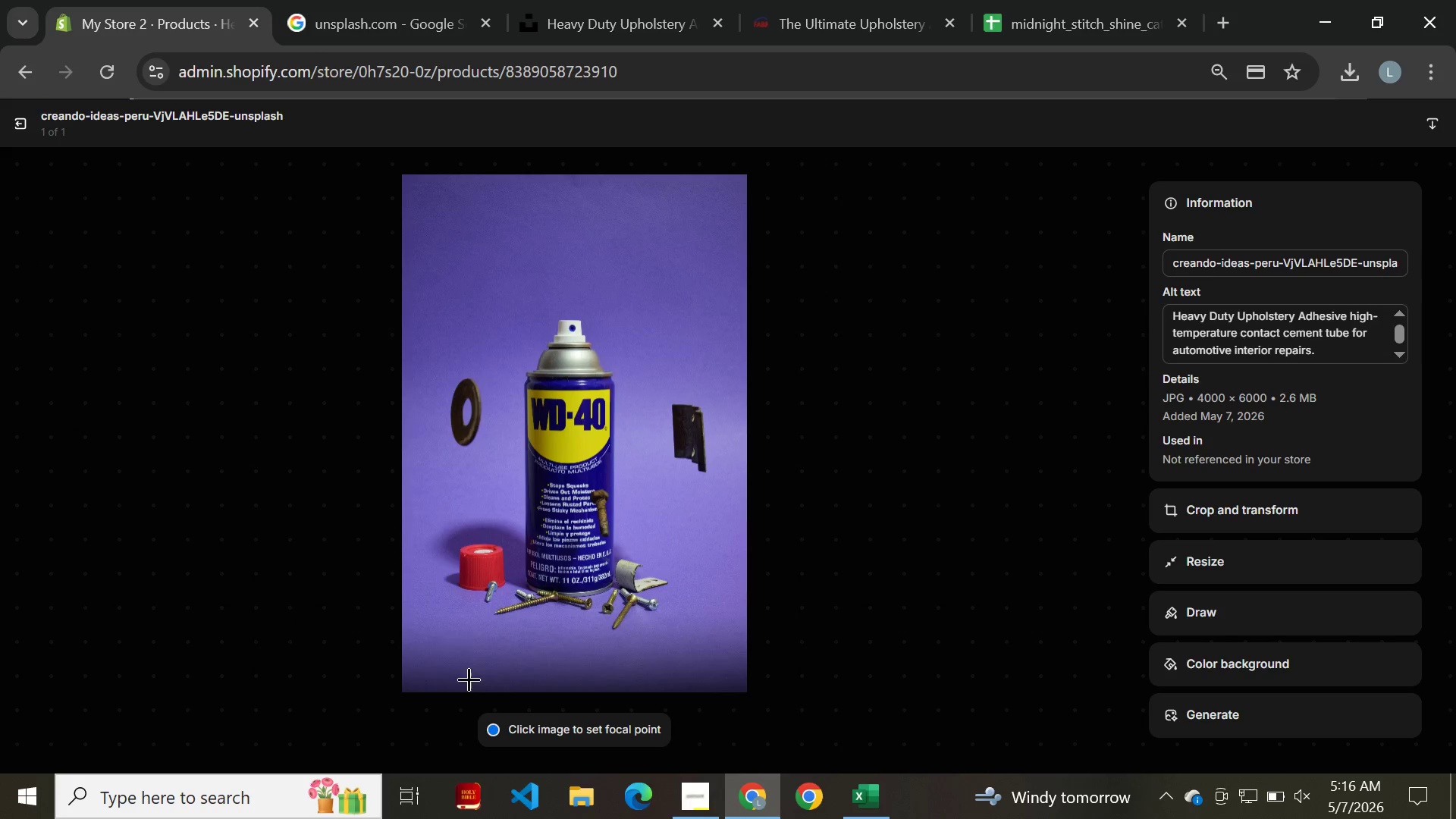 
left_click([532, 734])
 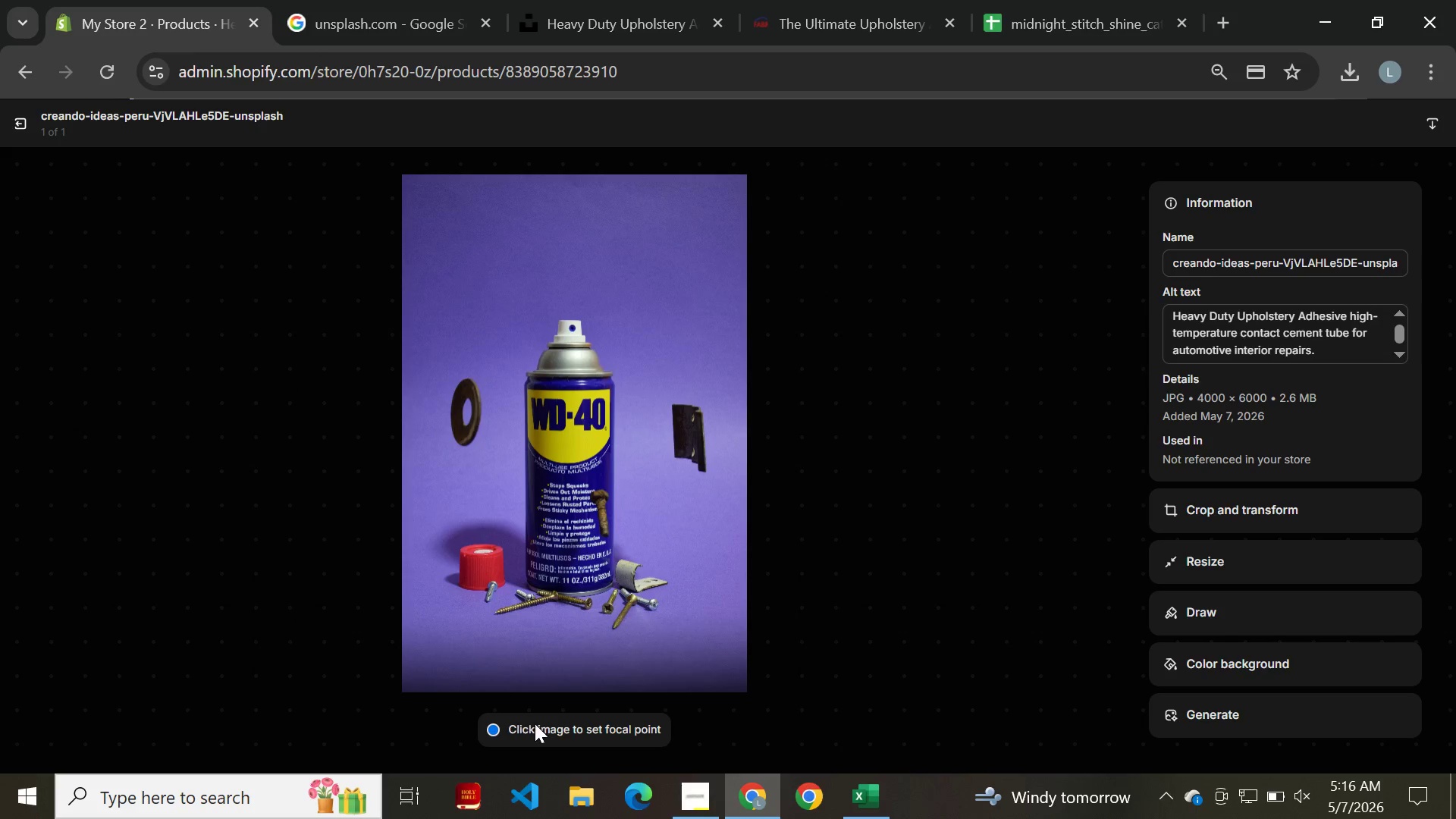 
left_click([545, 723])
 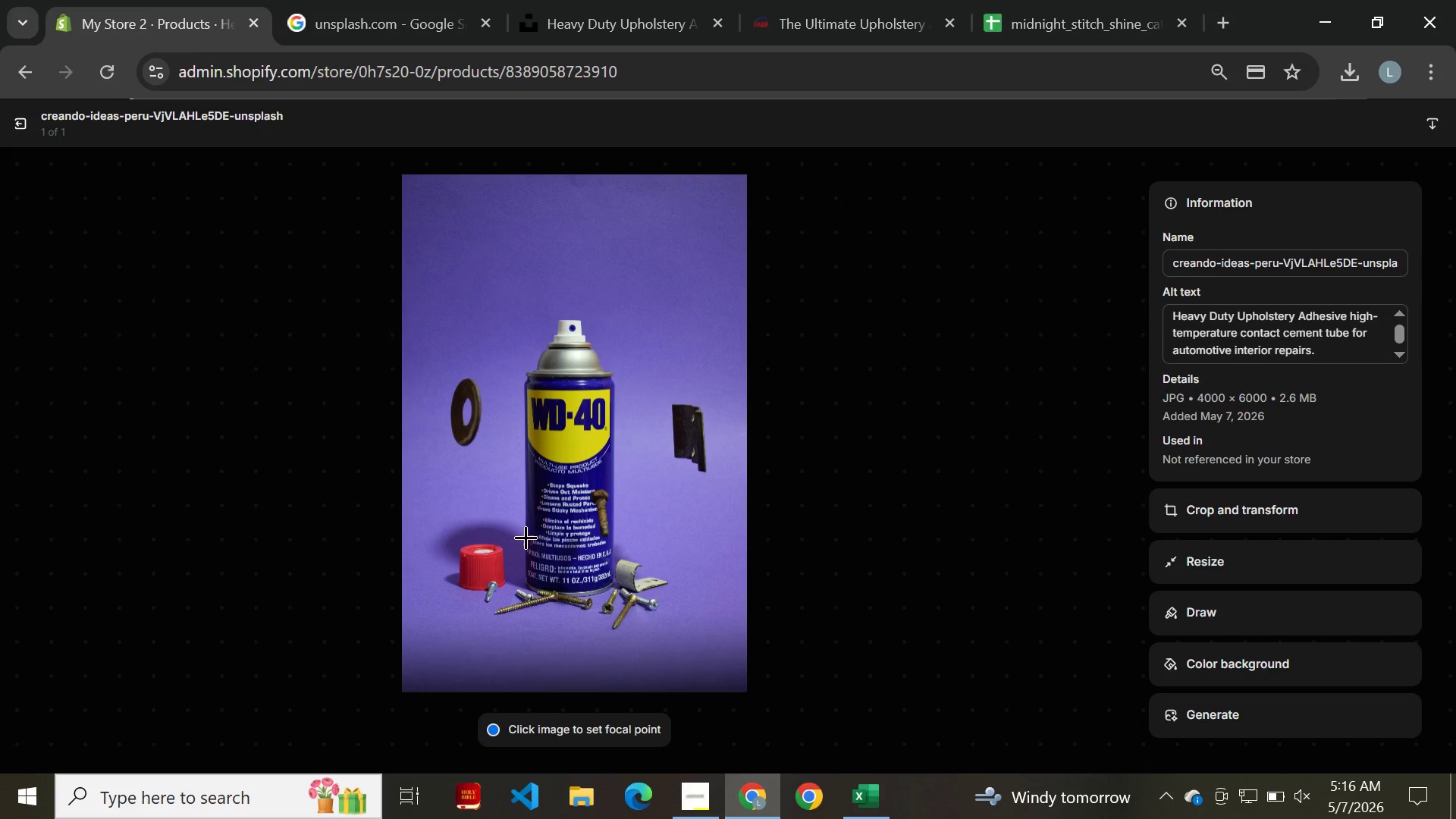 
left_click([526, 537])
 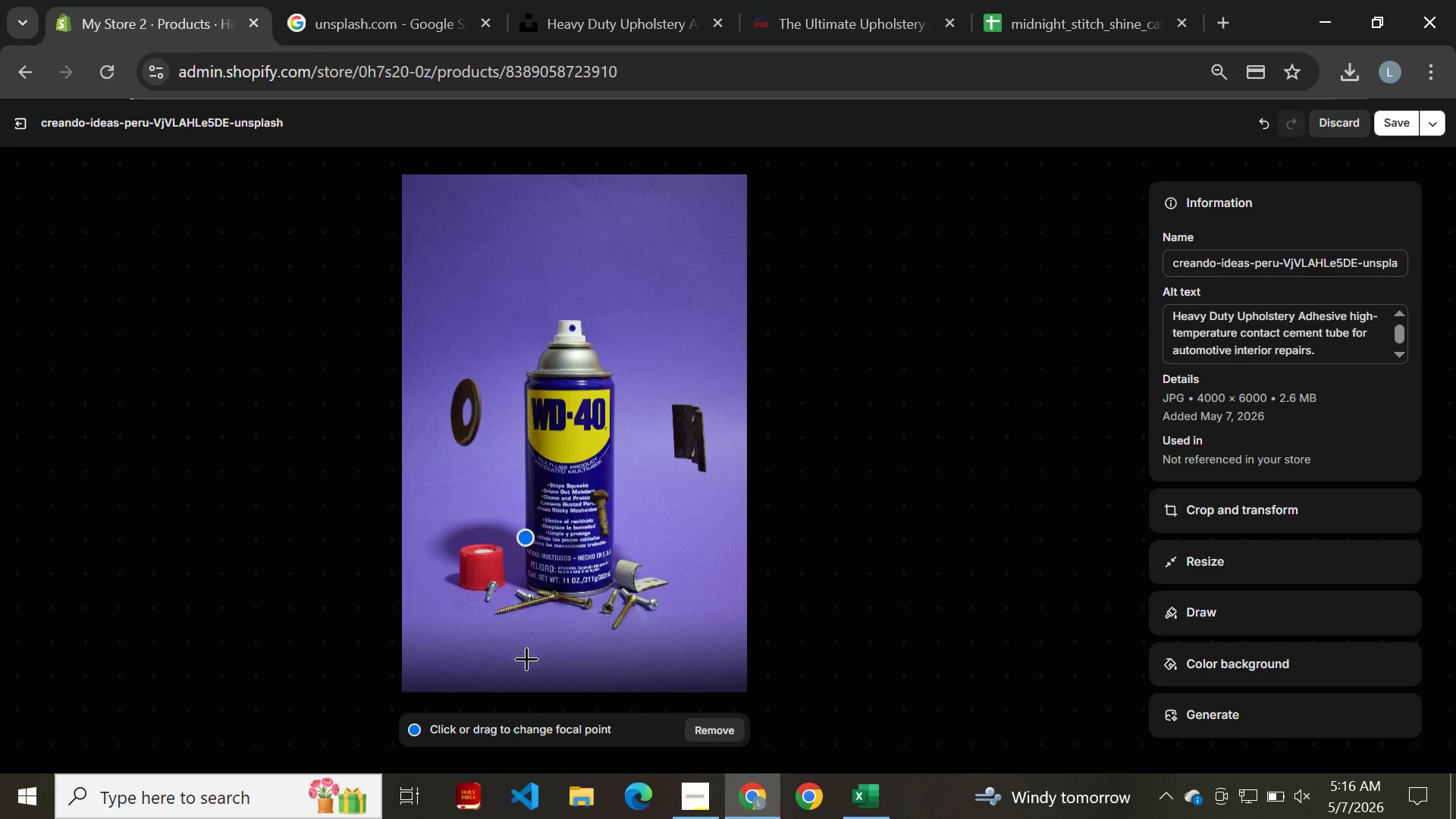 
double_click([688, 720])
 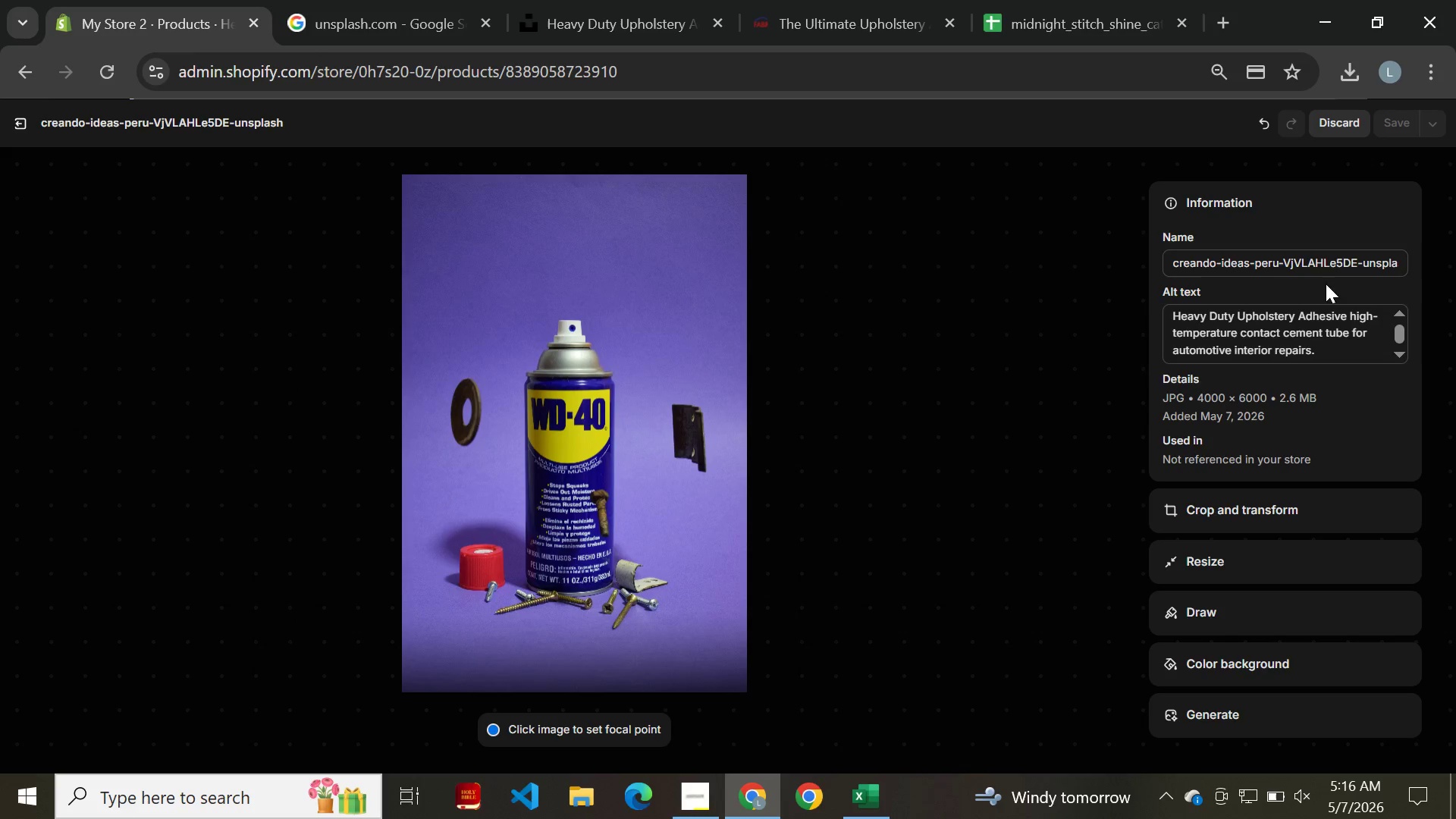 
wait(7.06)
 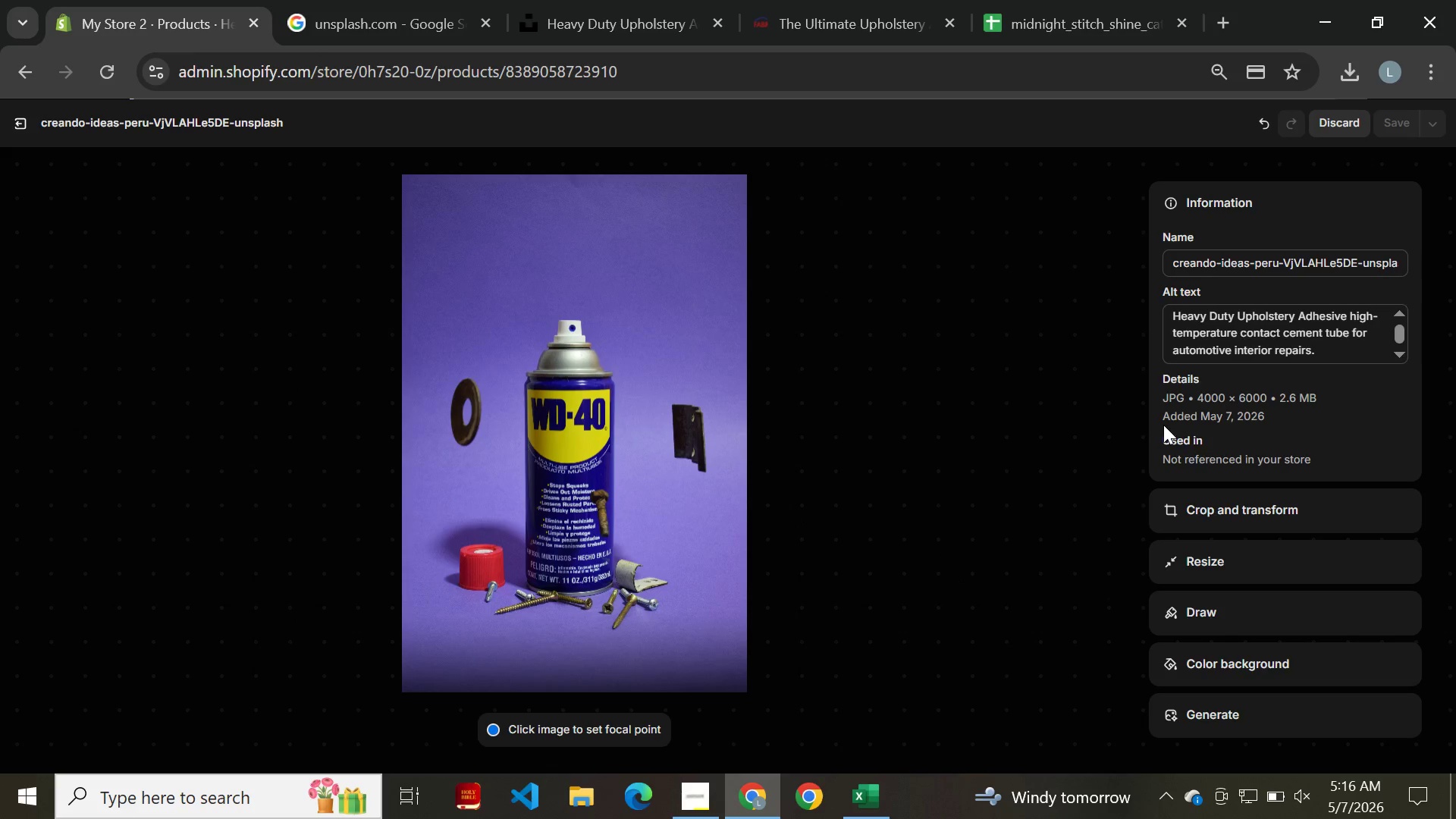 
left_click([888, 352])
 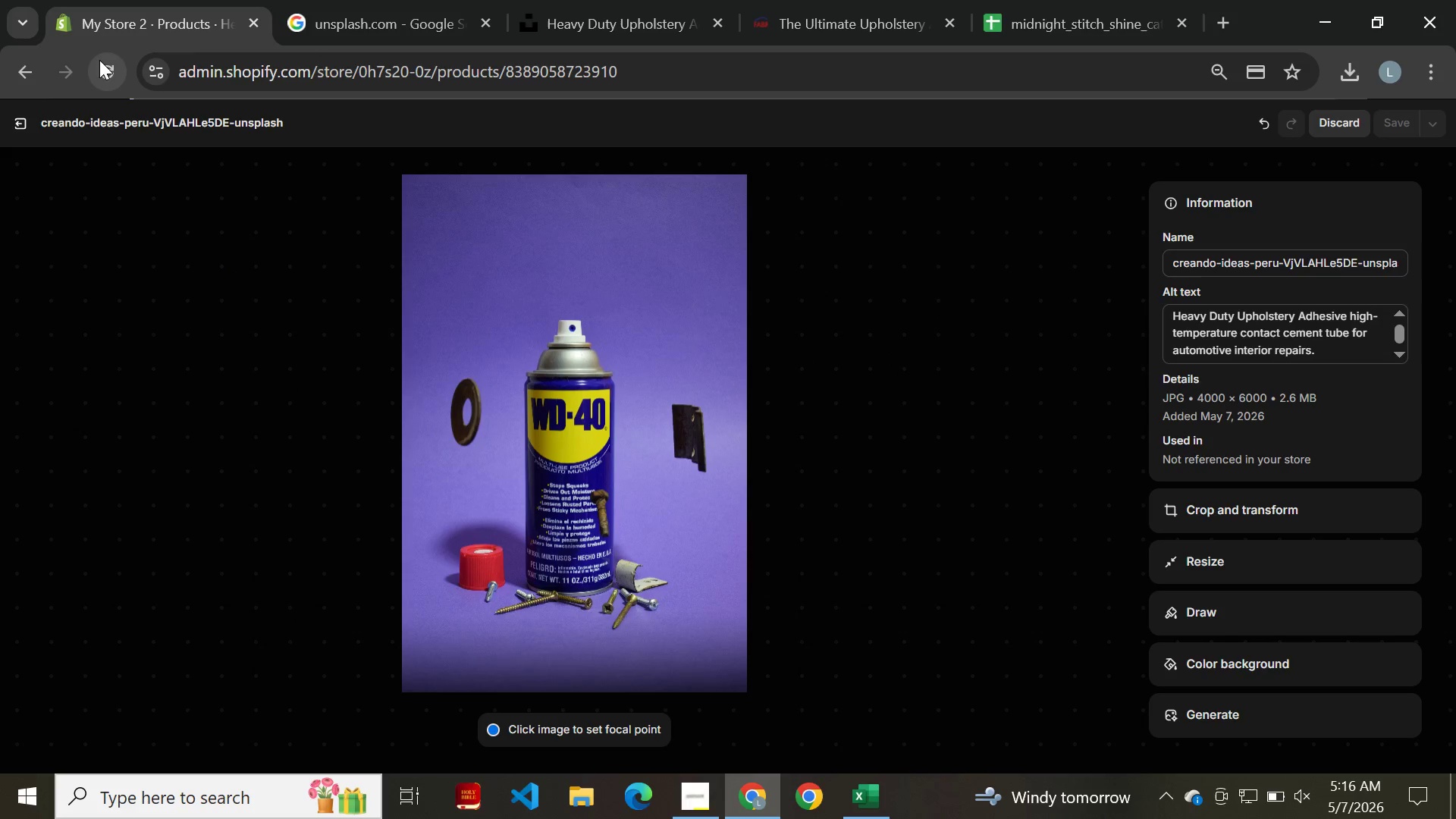 
left_click([14, 71])
 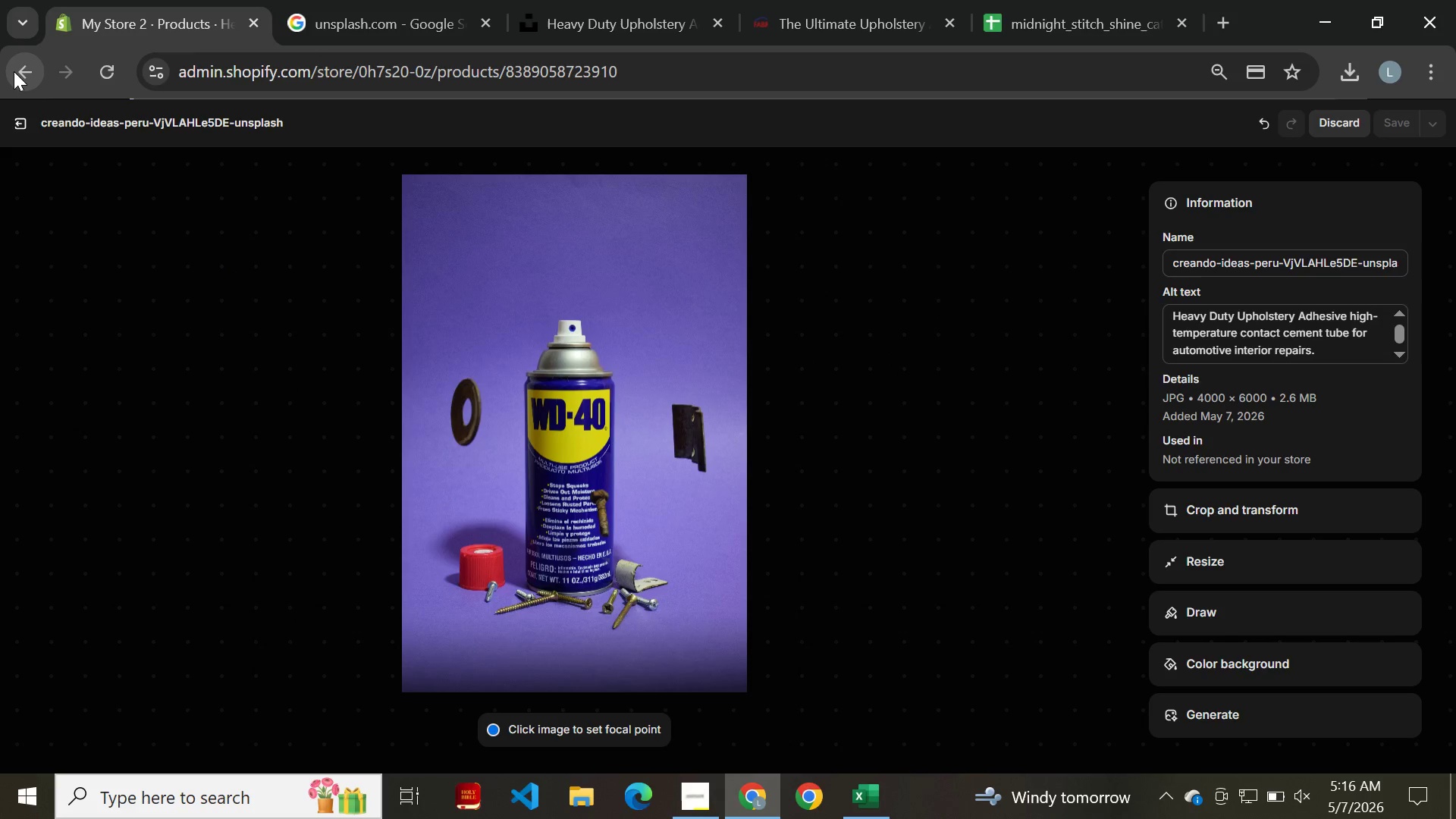 
left_click([14, 71])
 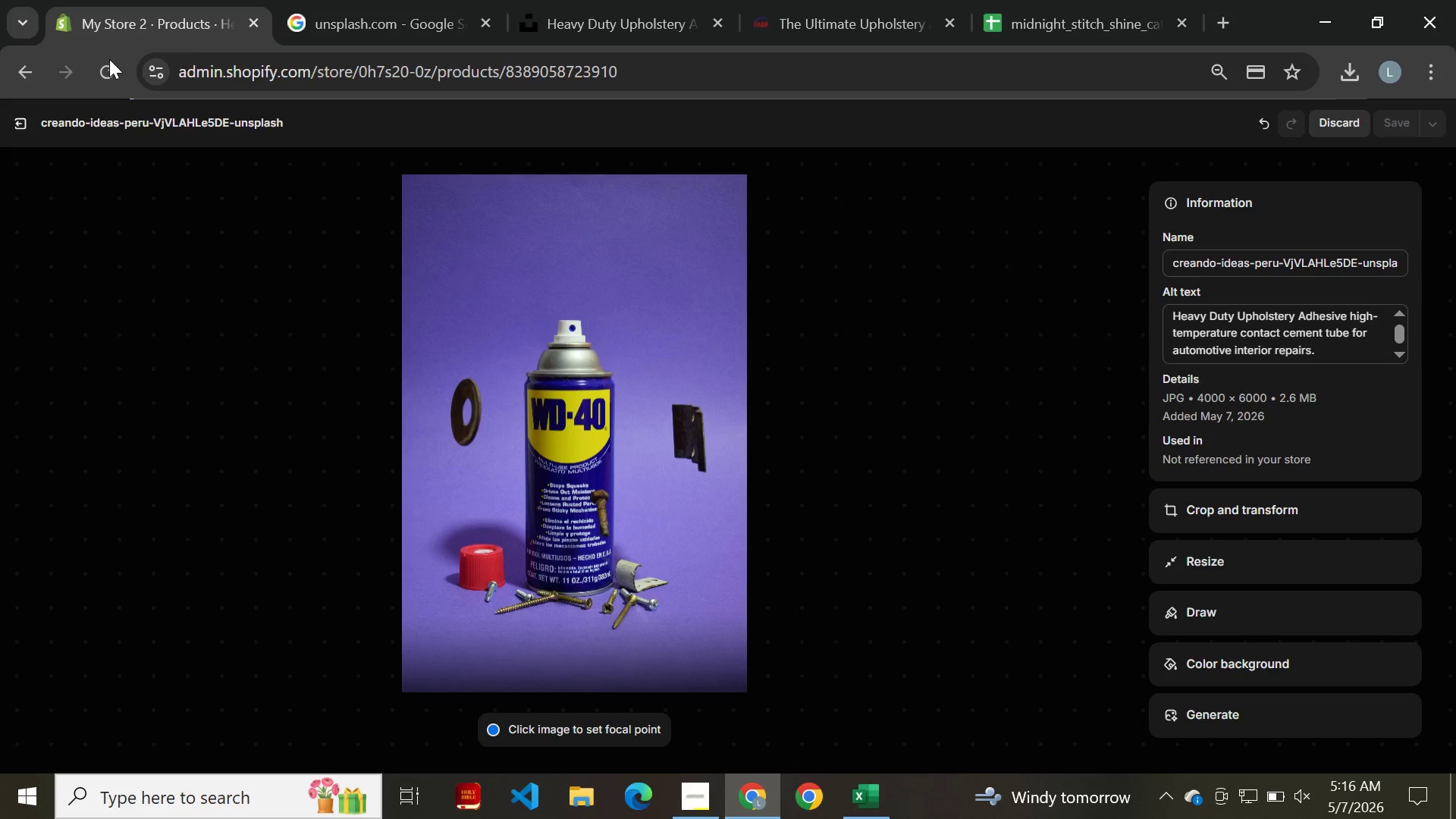 
left_click([109, 61])
 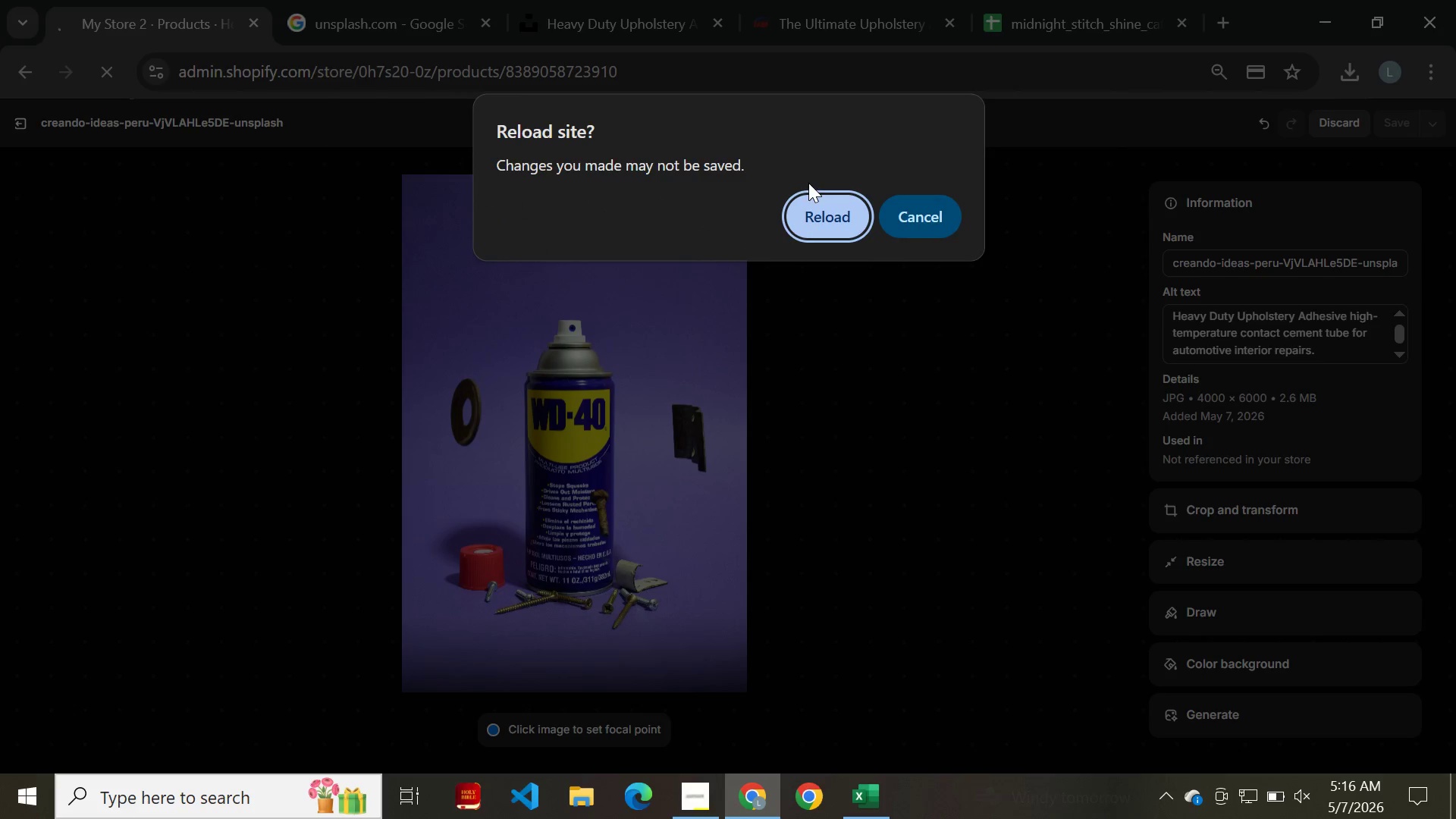 
left_click([814, 203])
 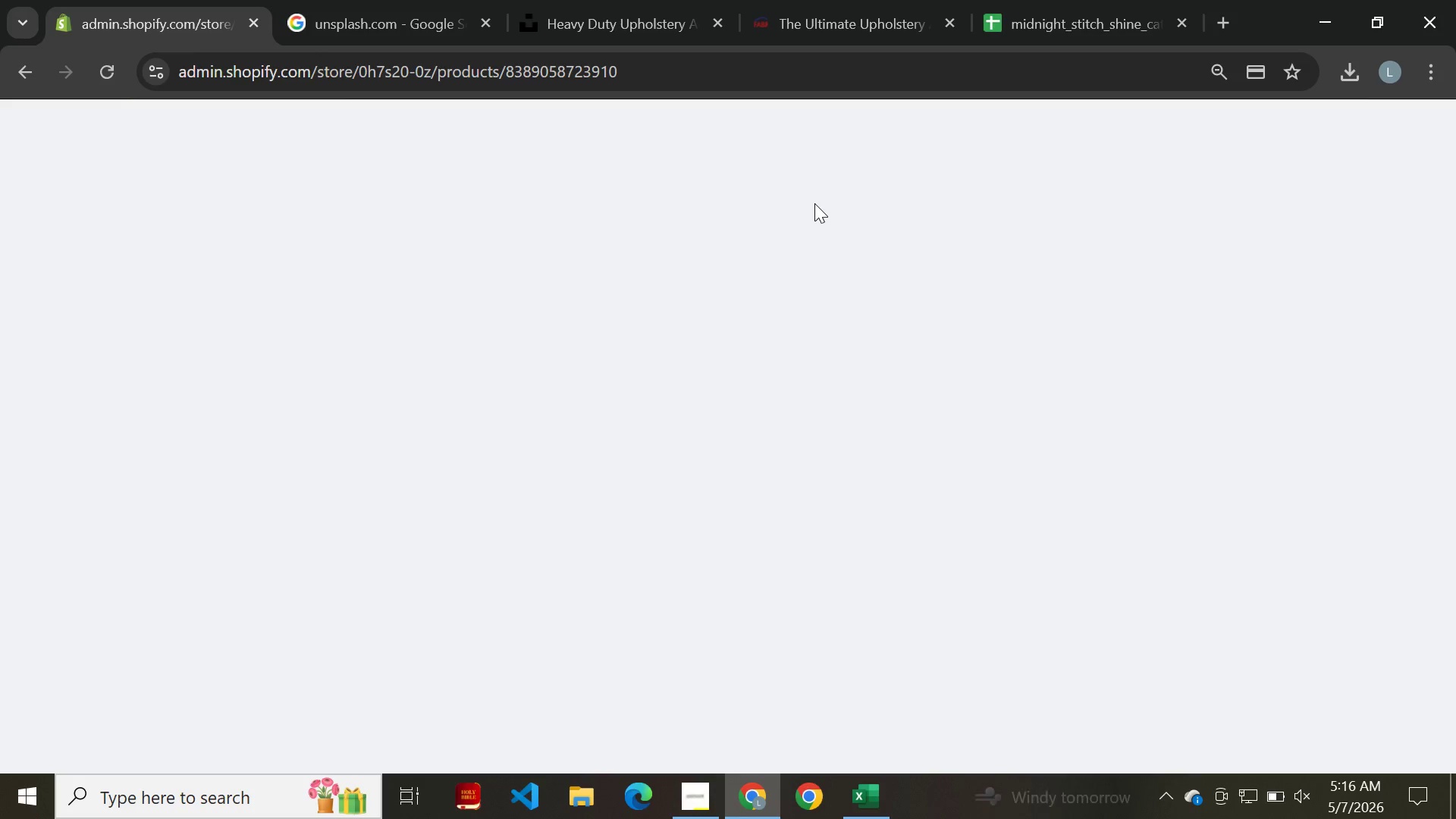 
wait(8.31)
 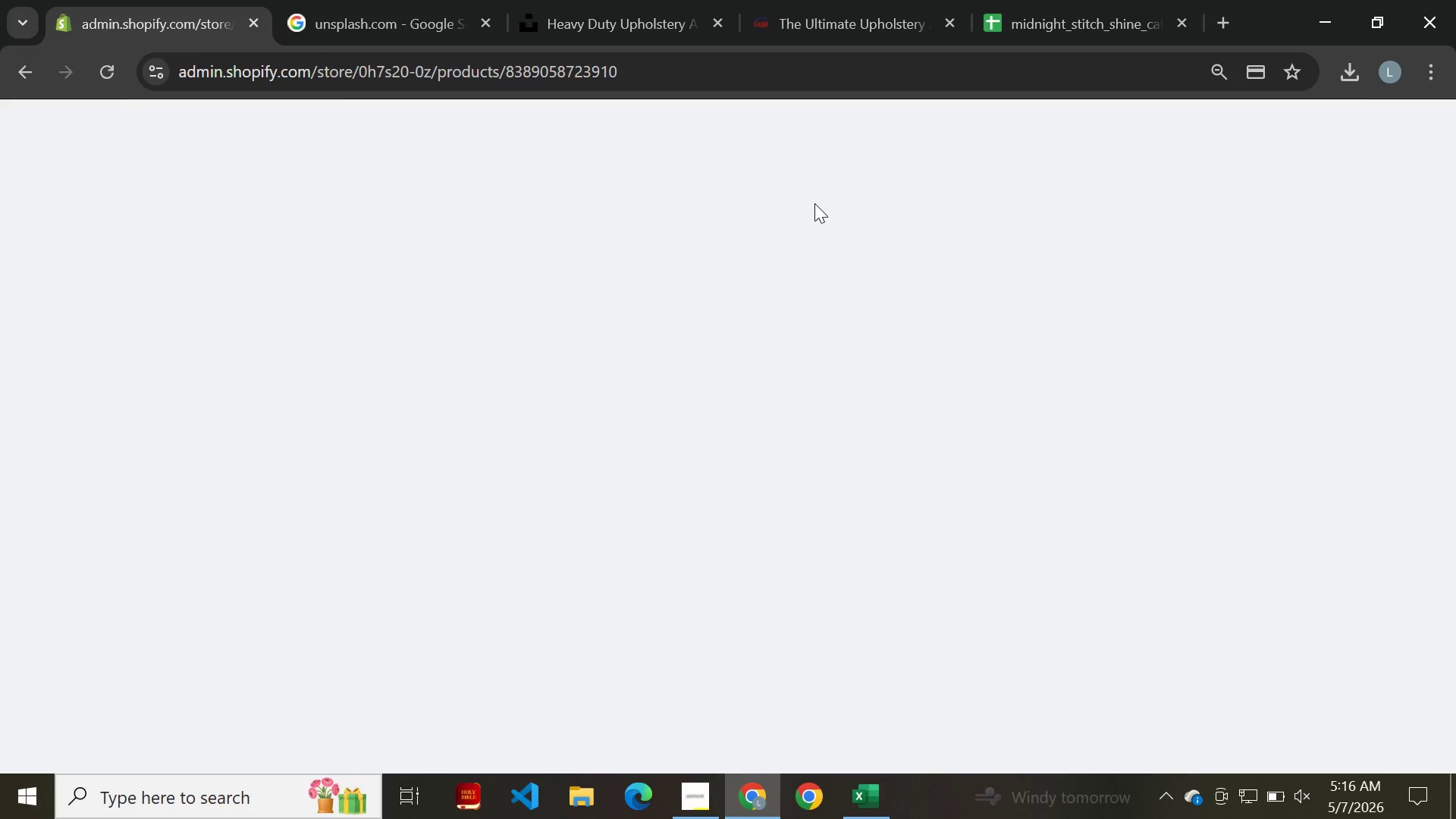 
left_click([694, 815])